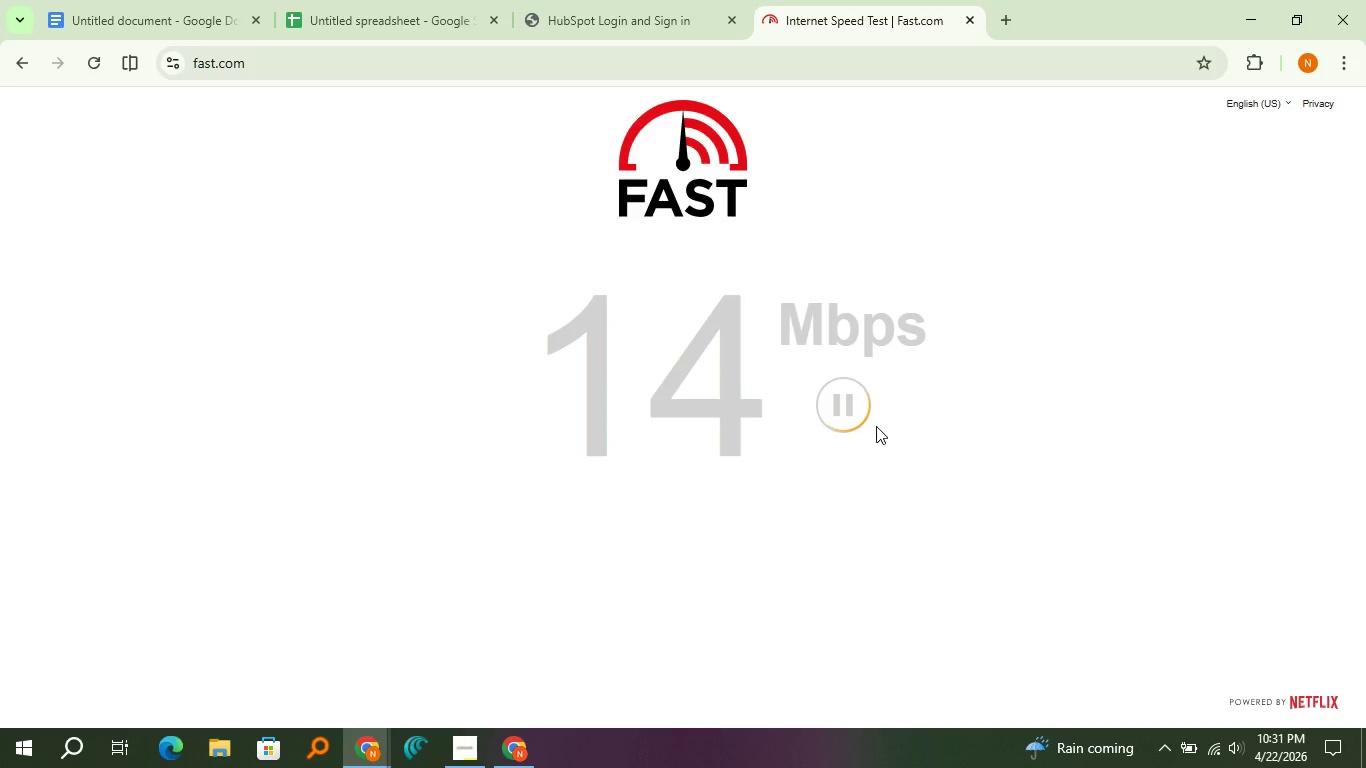 
wait(17.8)
 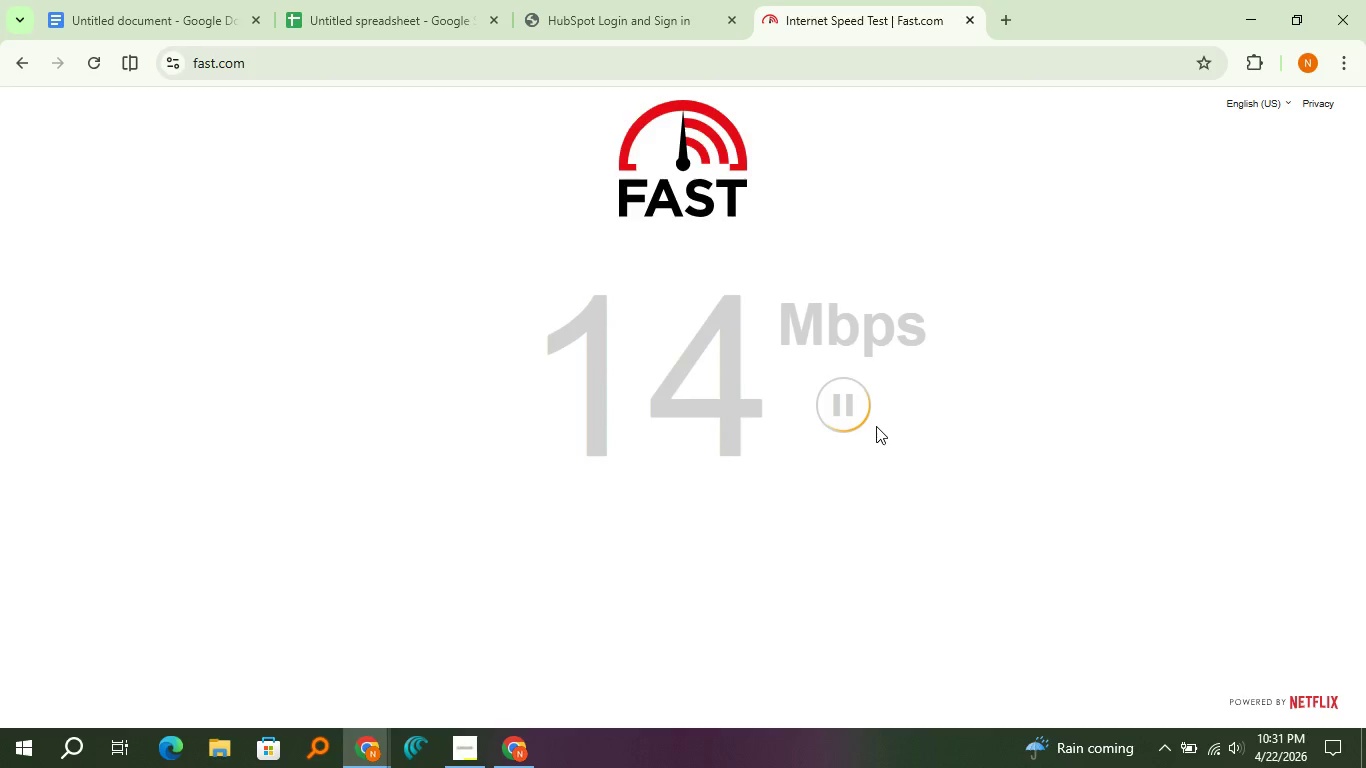 
left_click([453, 750])
 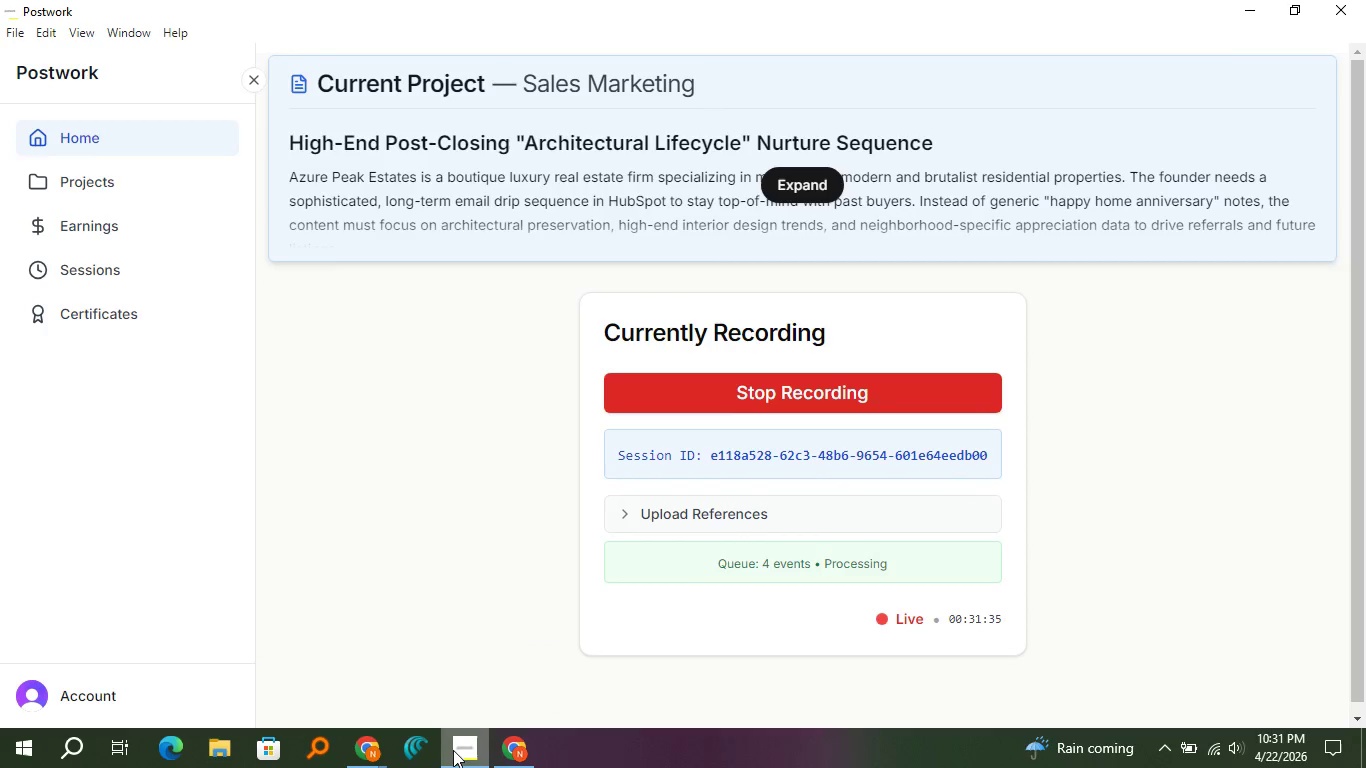 
left_click([453, 750])
 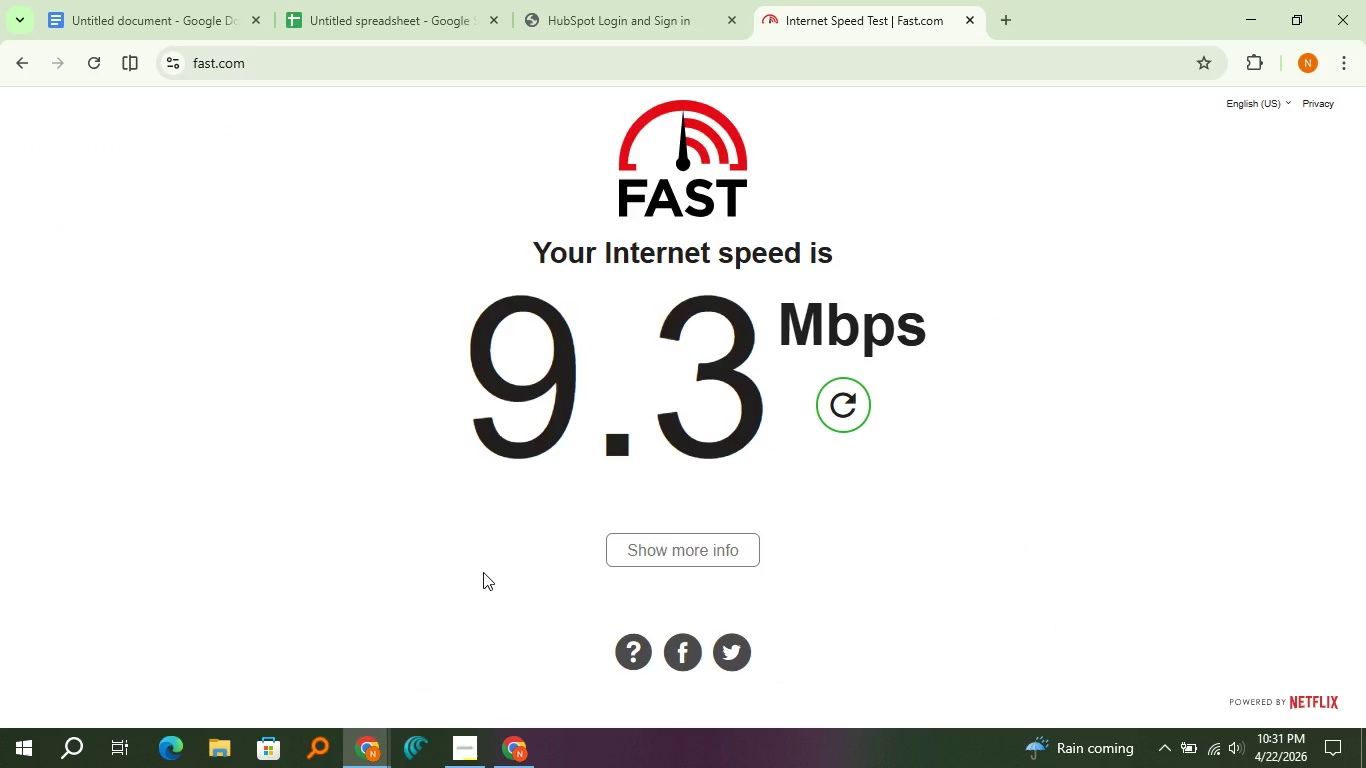 
wait(32.81)
 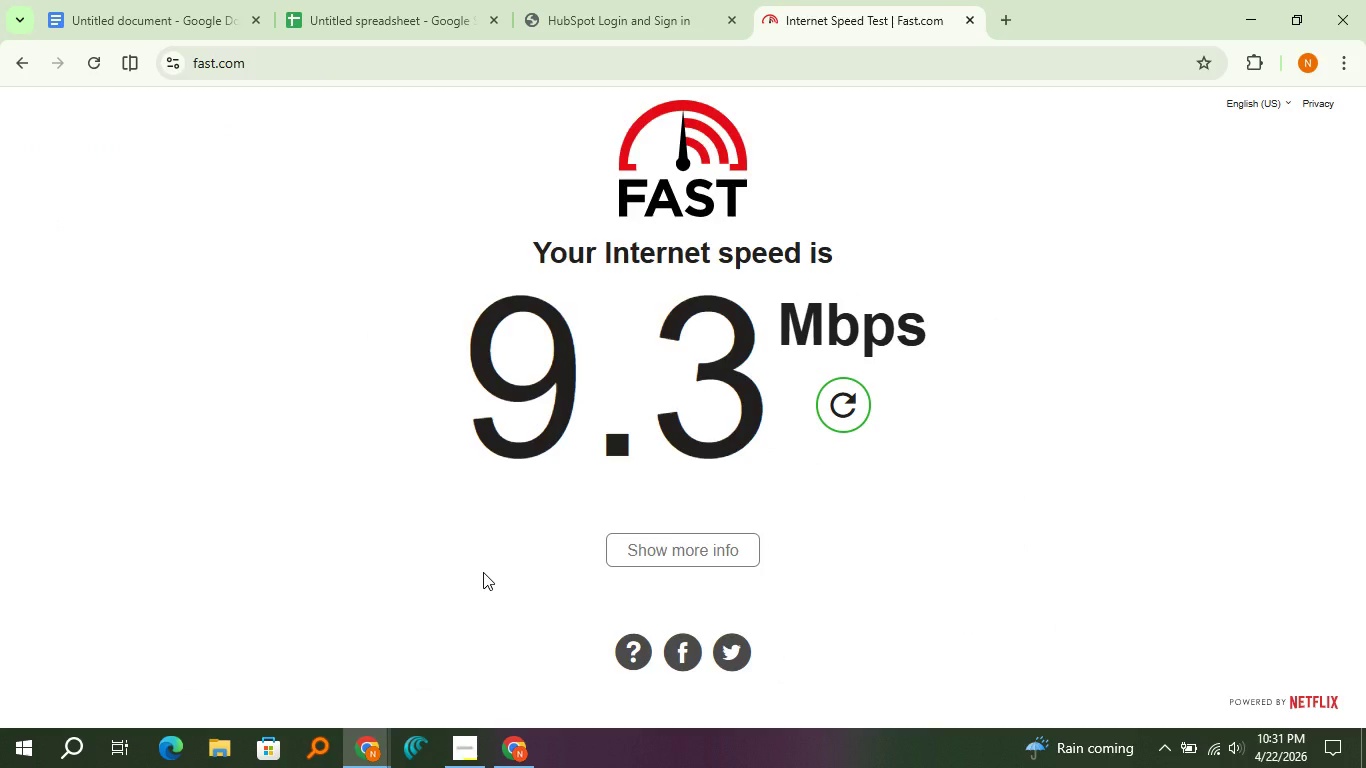 
left_click([863, 402])
 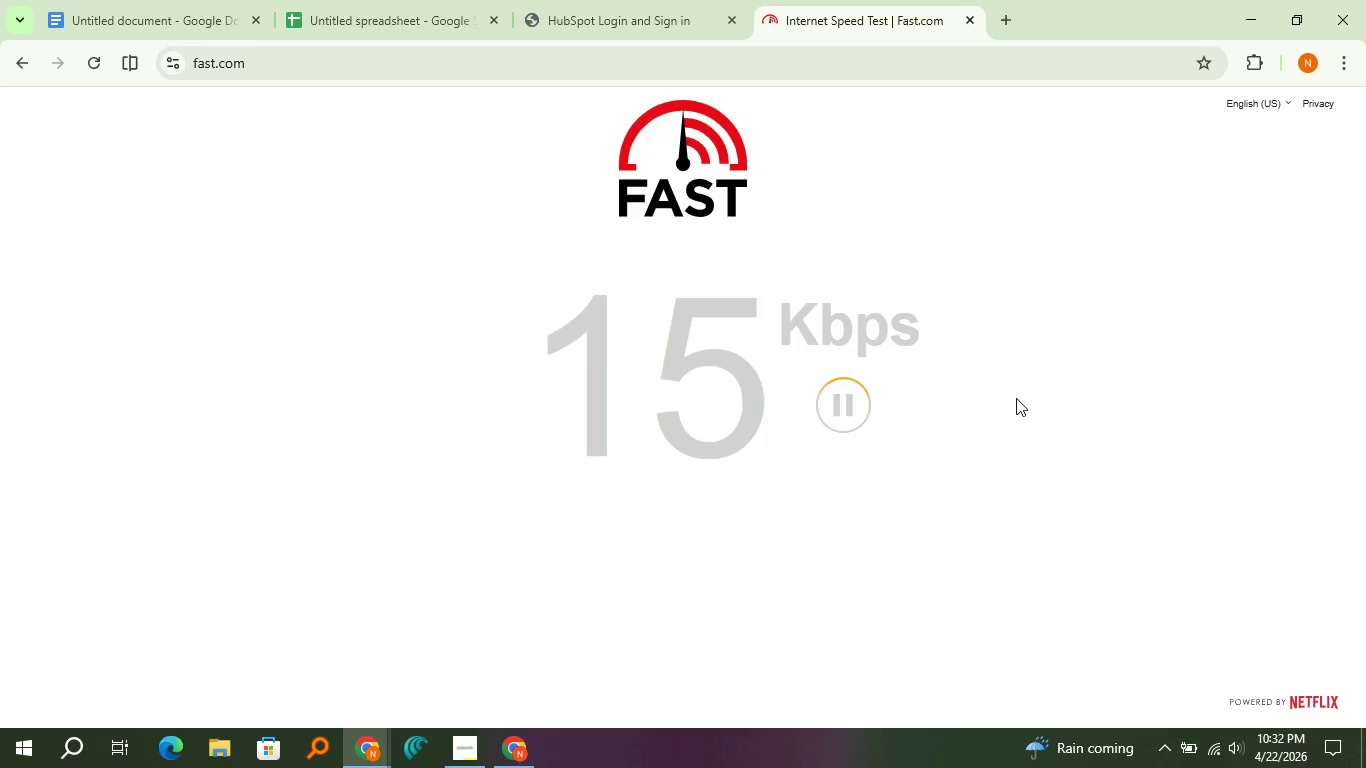 
wait(10.34)
 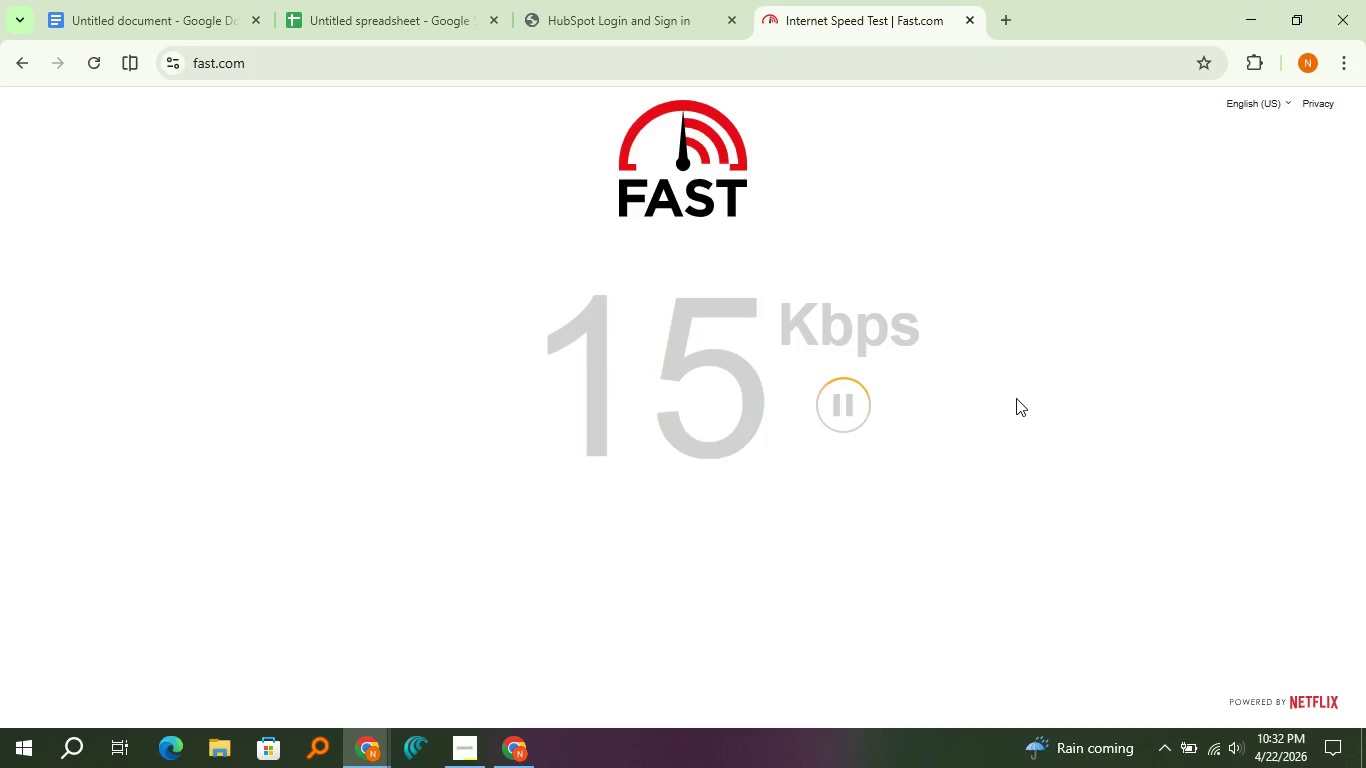 
left_click([973, 25])
 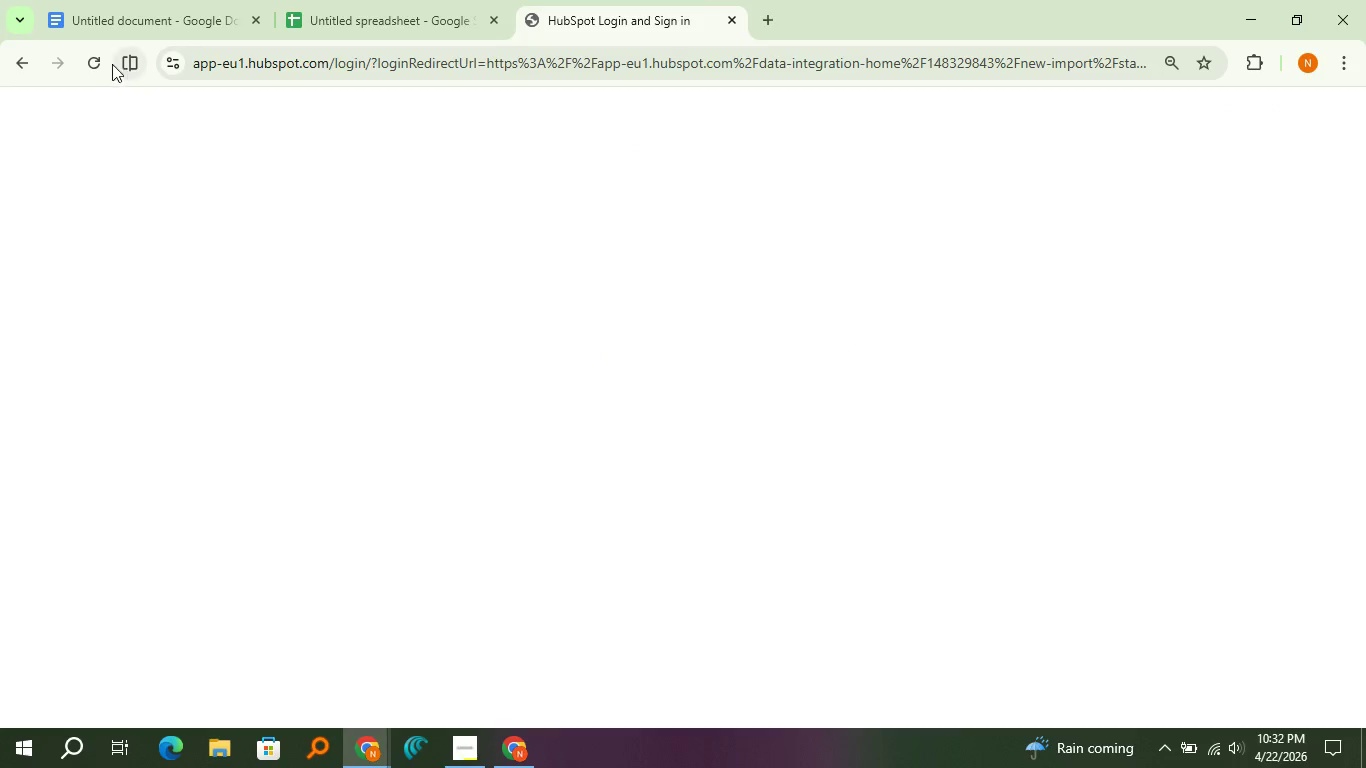 
left_click([100, 65])
 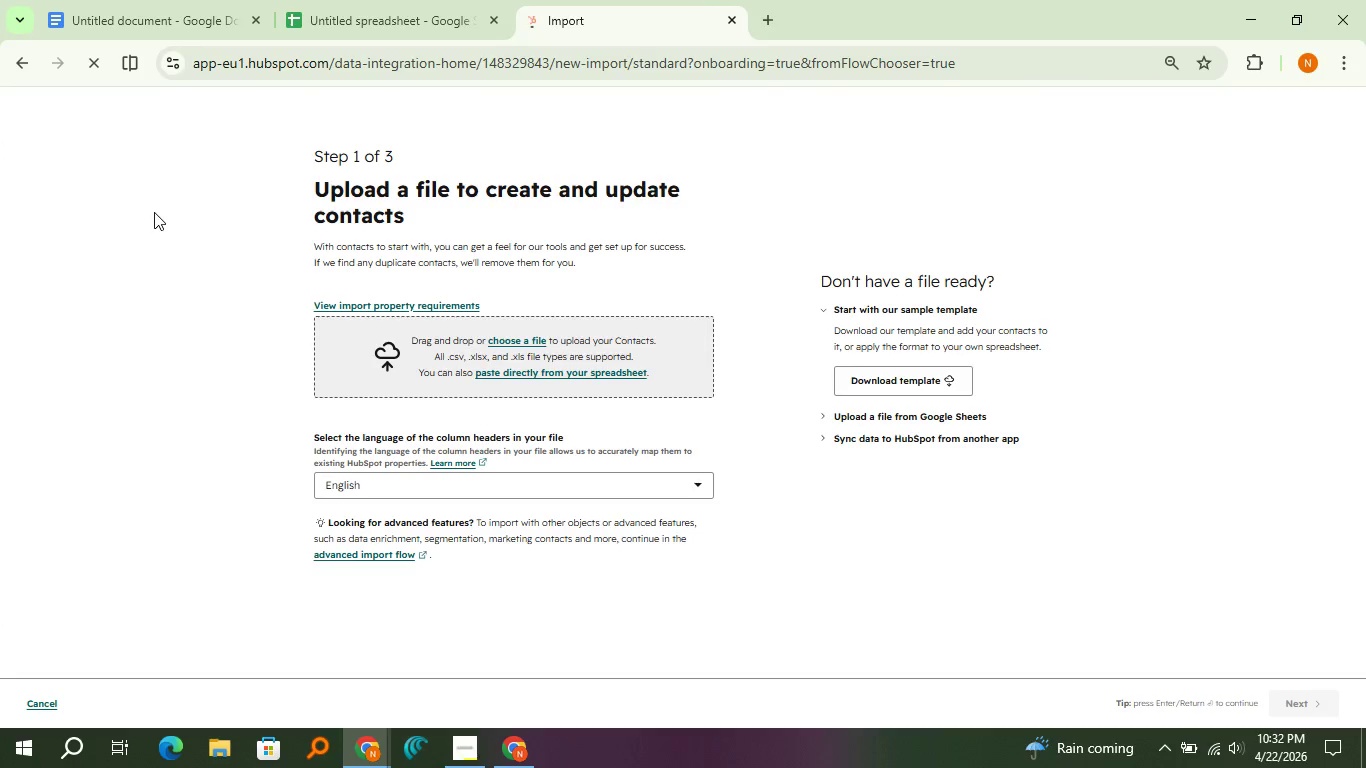 
wait(15.22)
 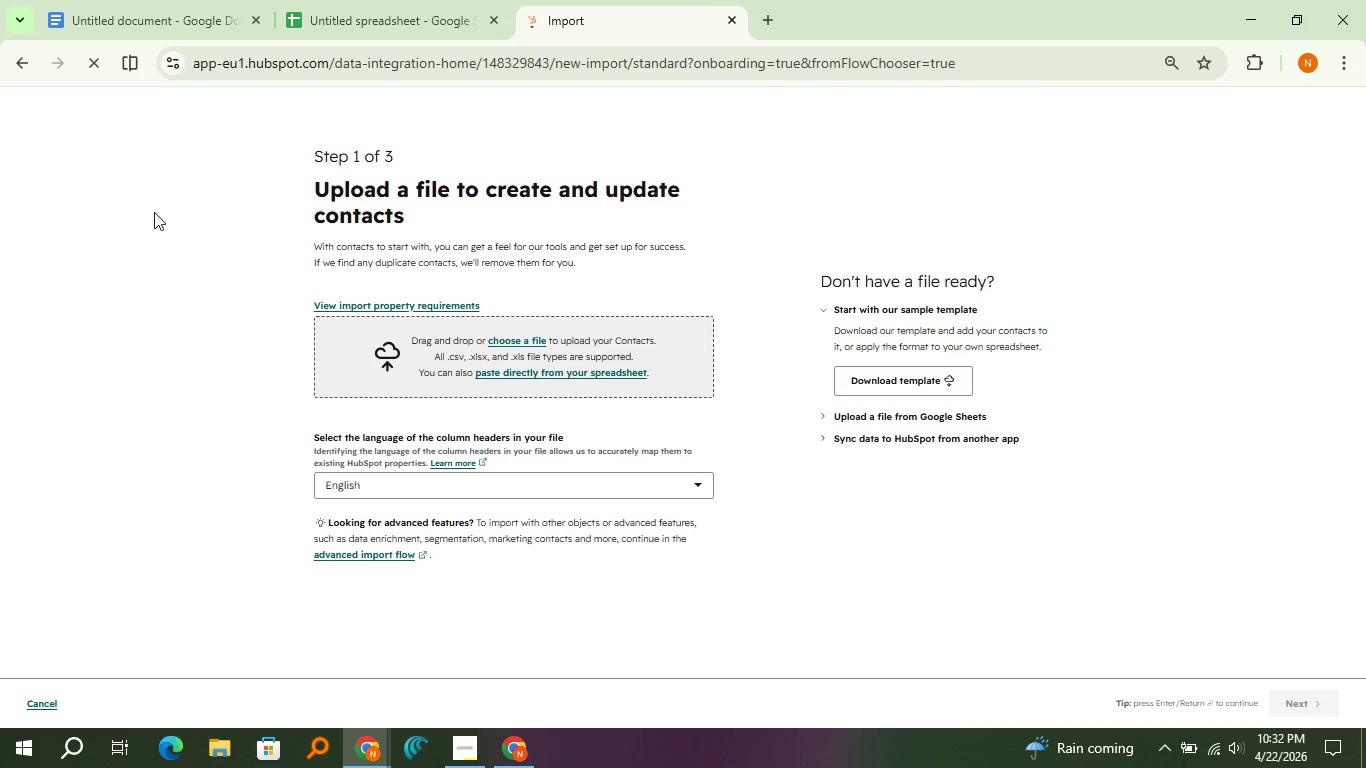 
left_click([508, 346])
 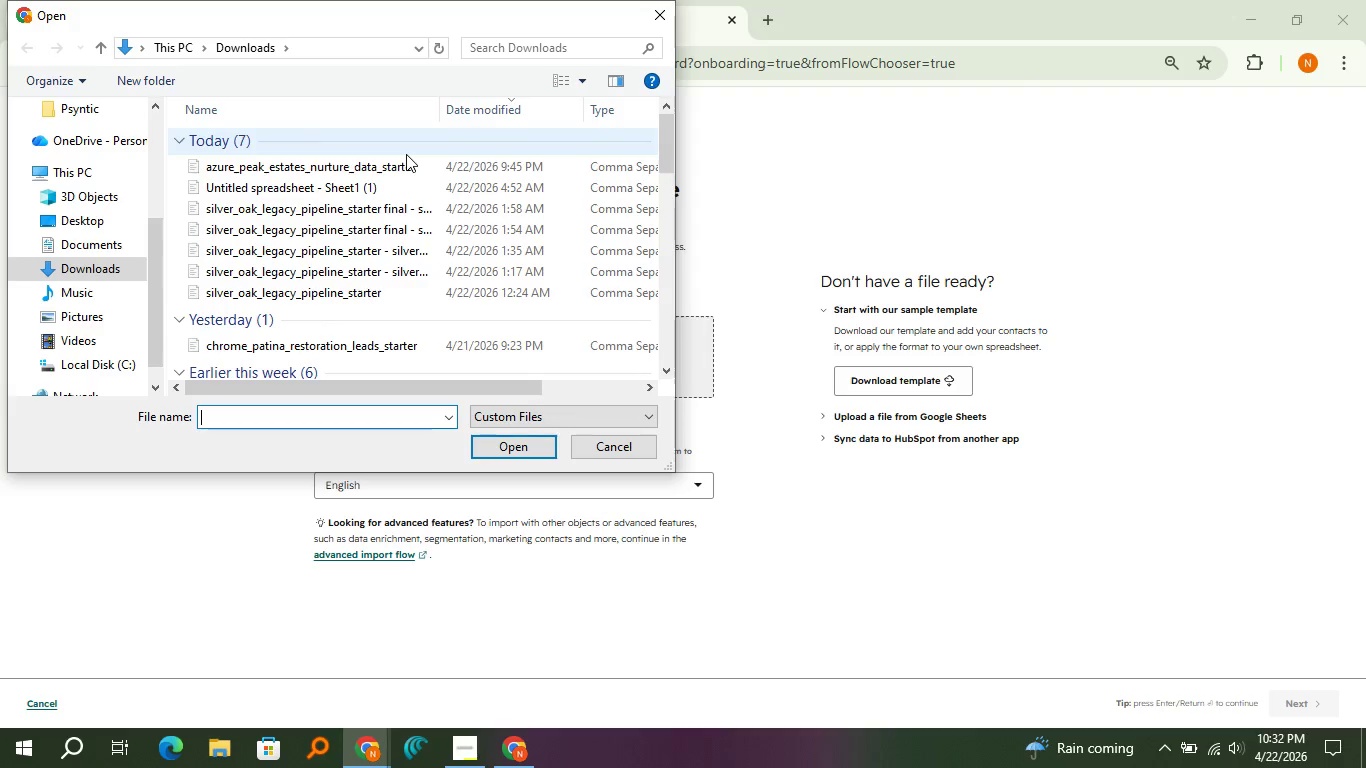 
left_click([407, 175])
 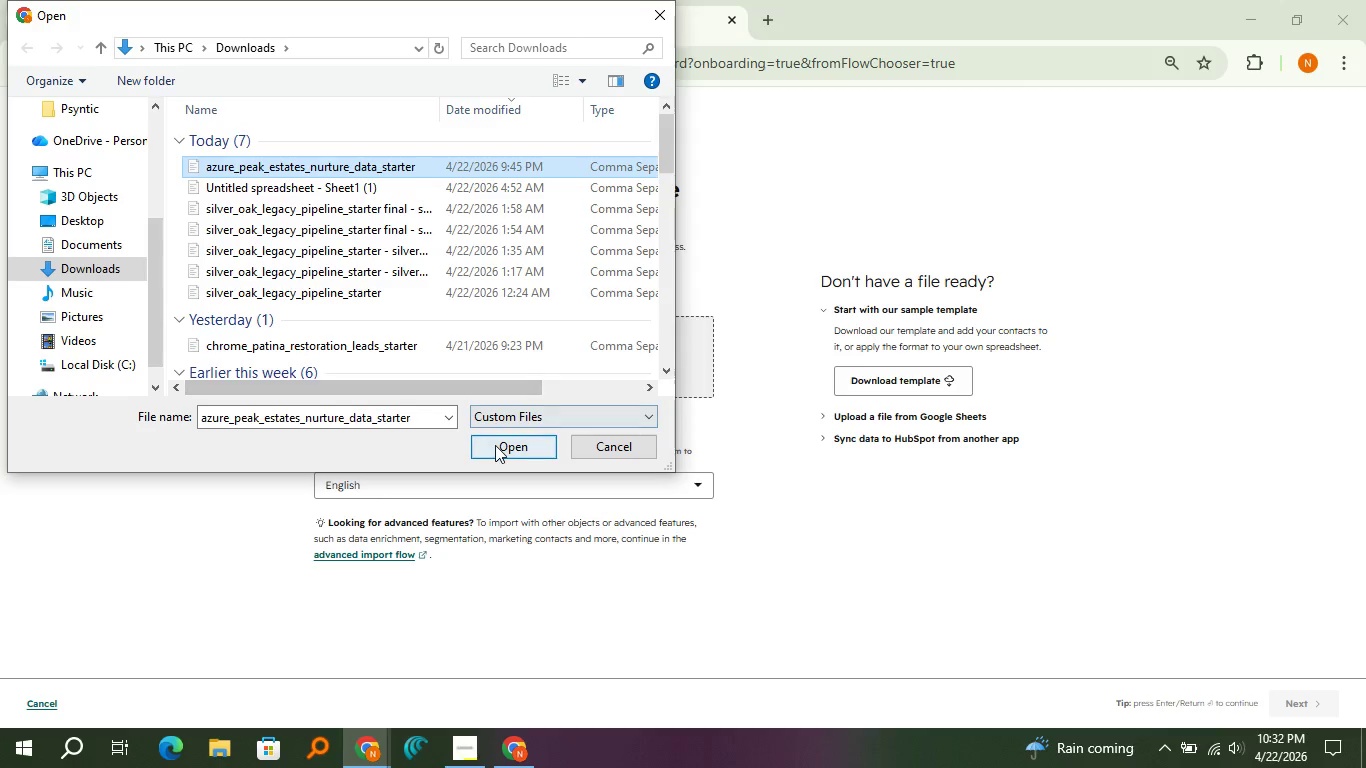 
left_click([495, 445])
 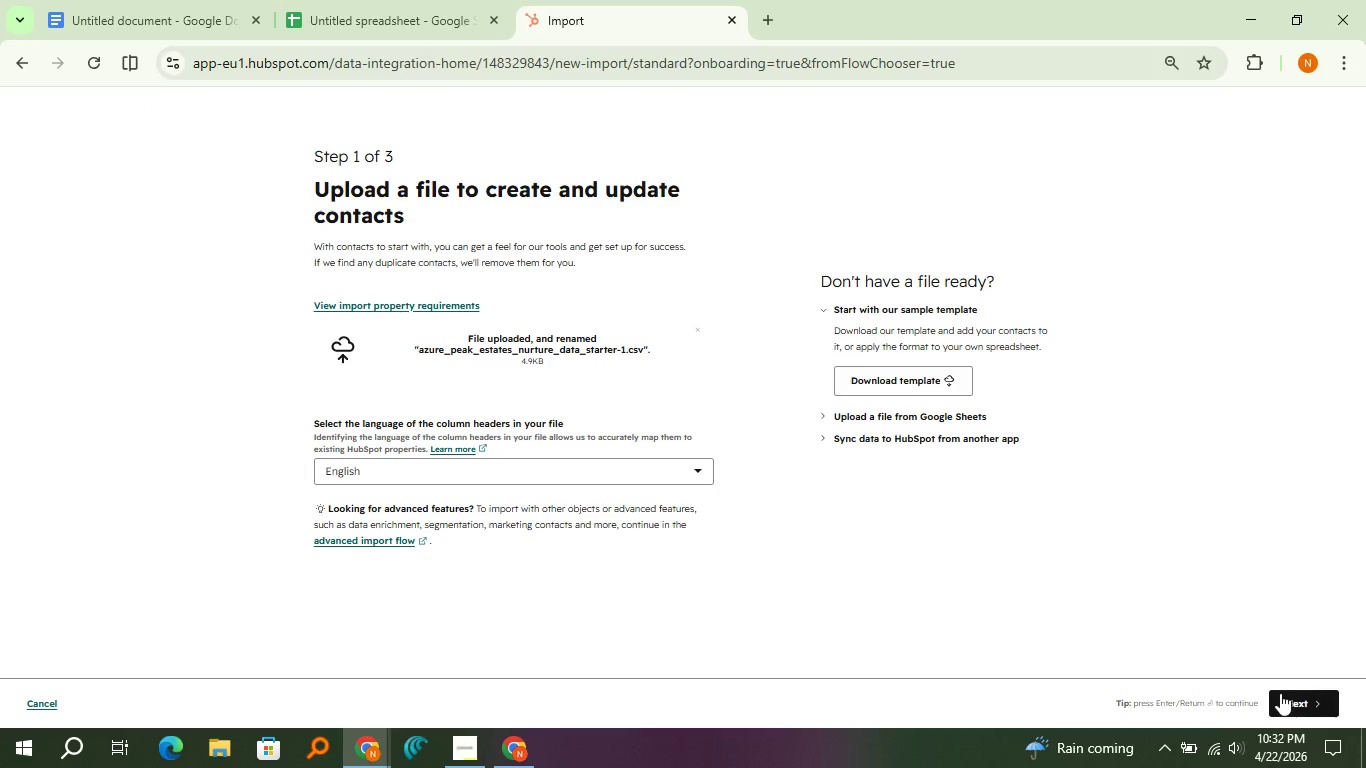 
left_click([1316, 703])
 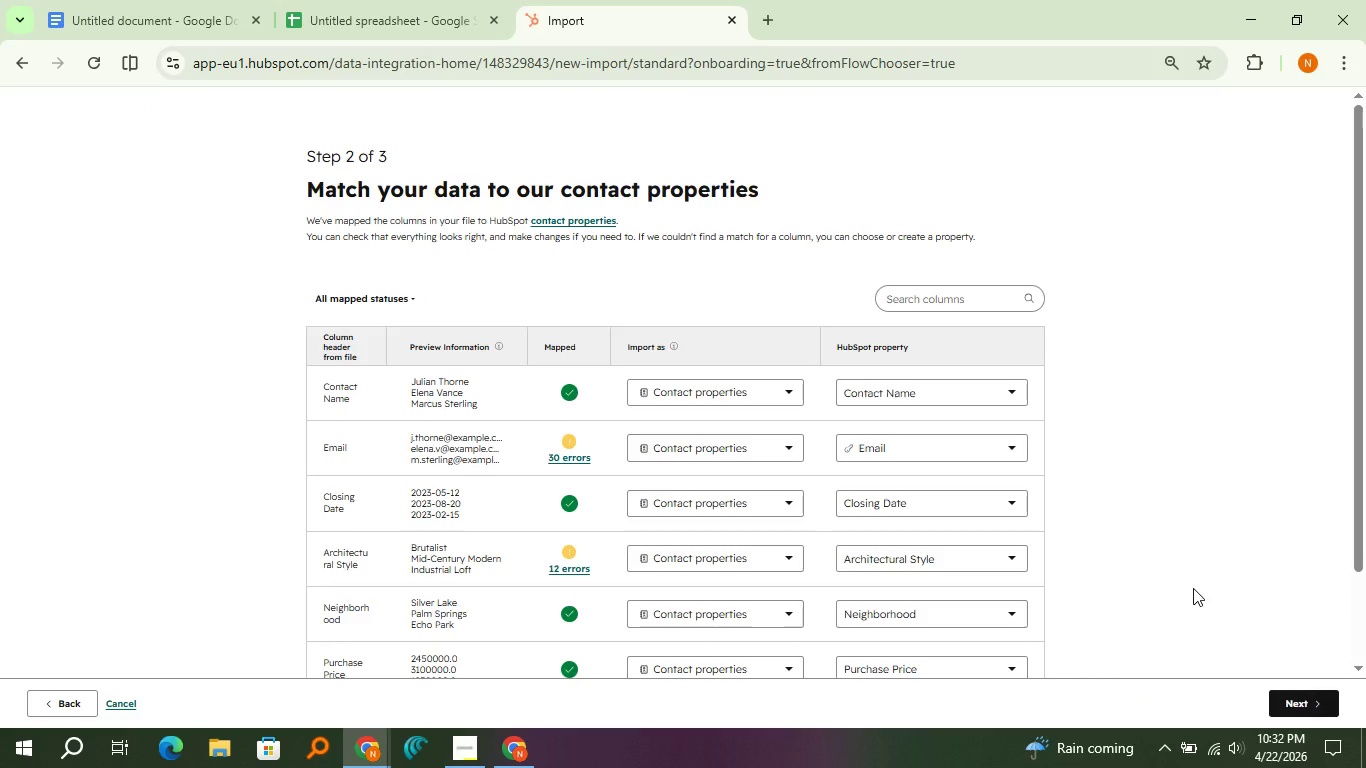 
wait(16.39)
 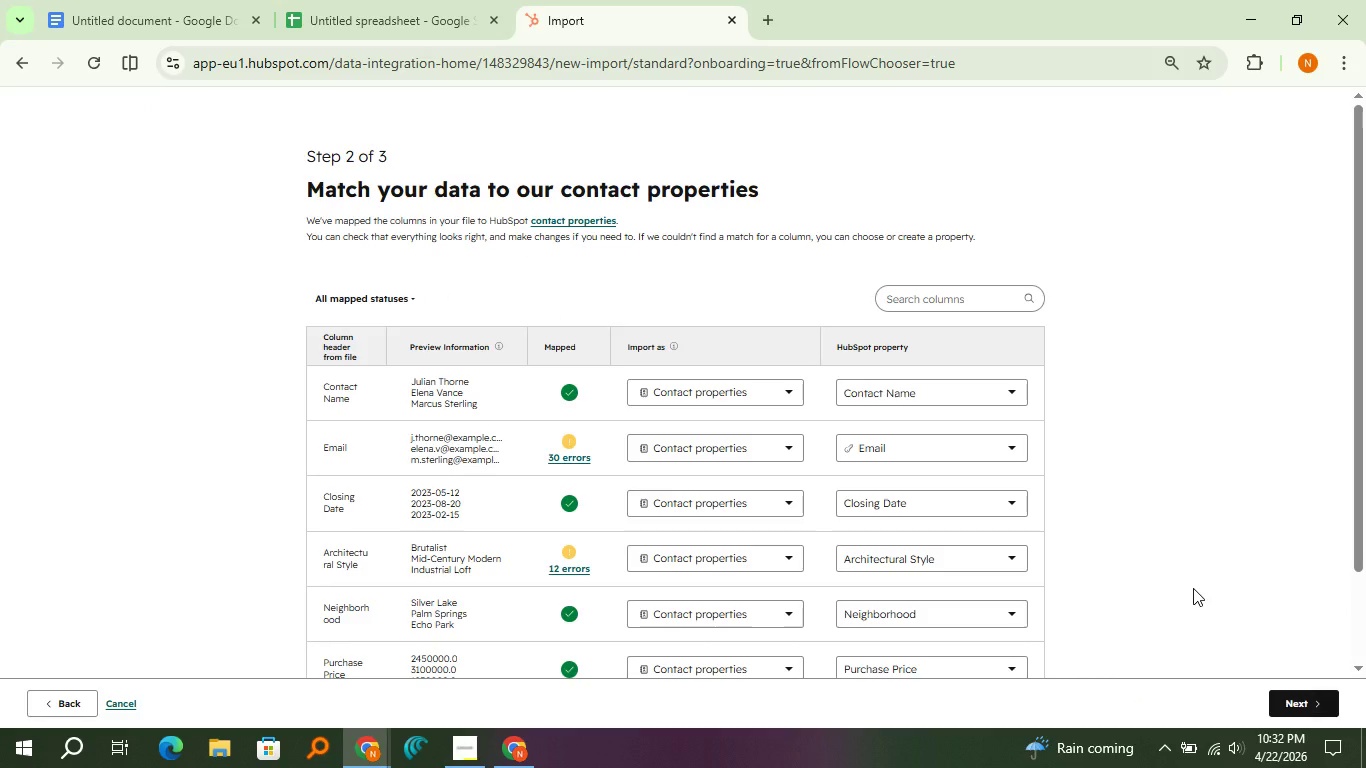 
scroll: coordinate [717, 384], scroll_direction: up, amount: 1.0
 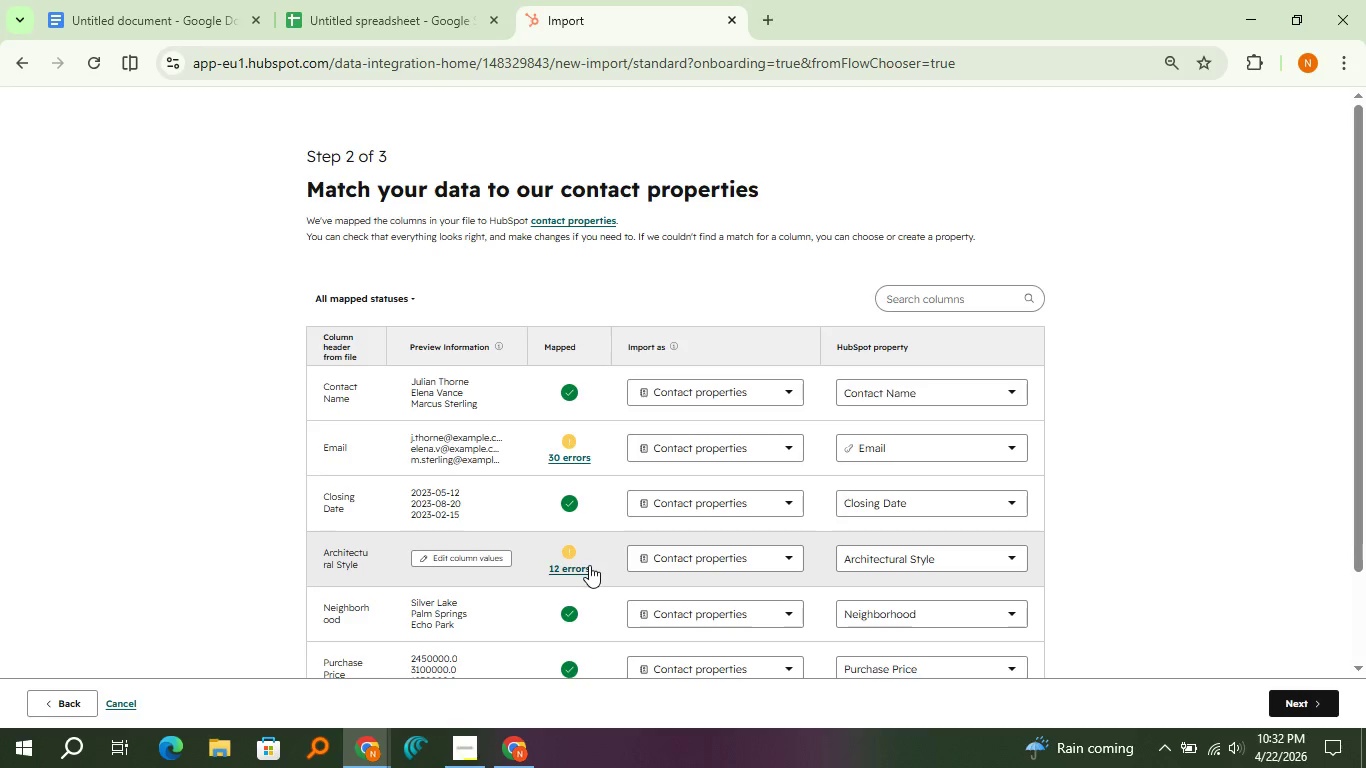 
left_click([589, 565])
 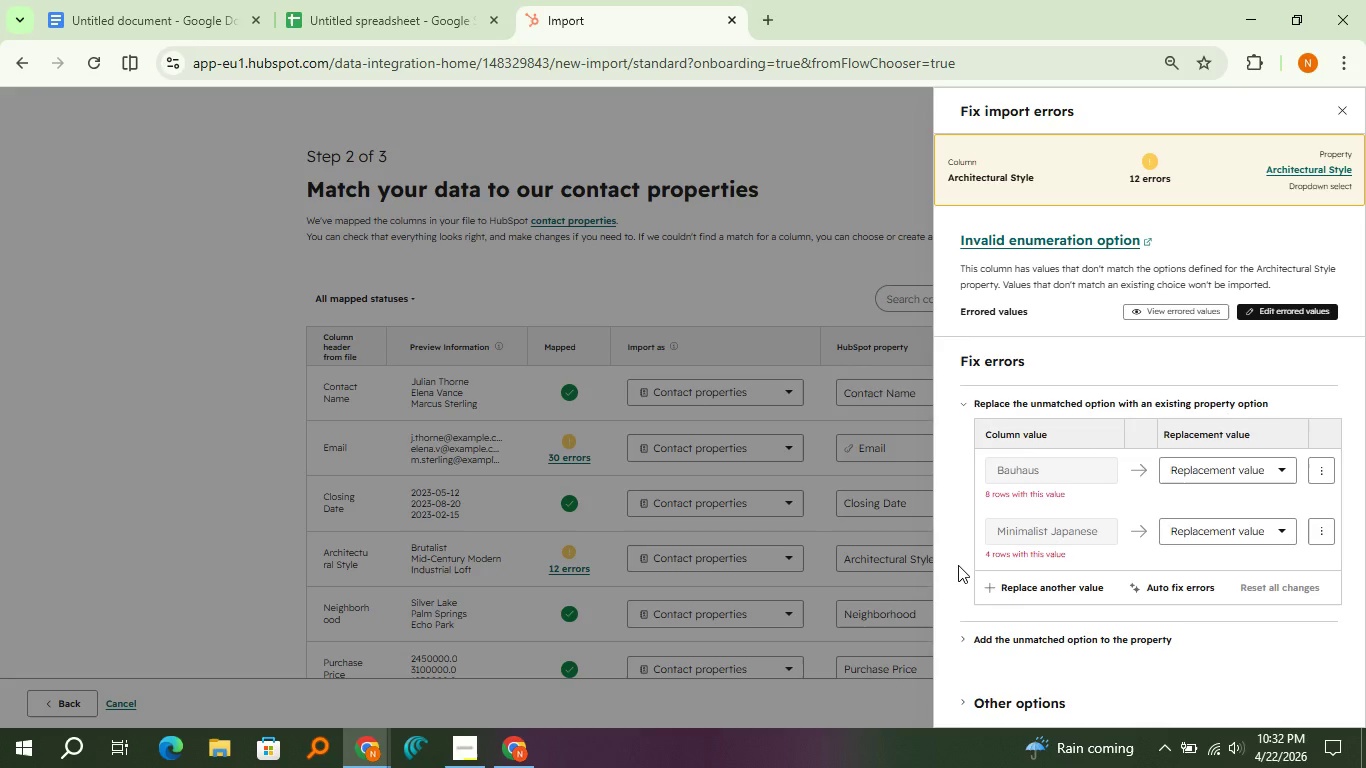 
wait(9.75)
 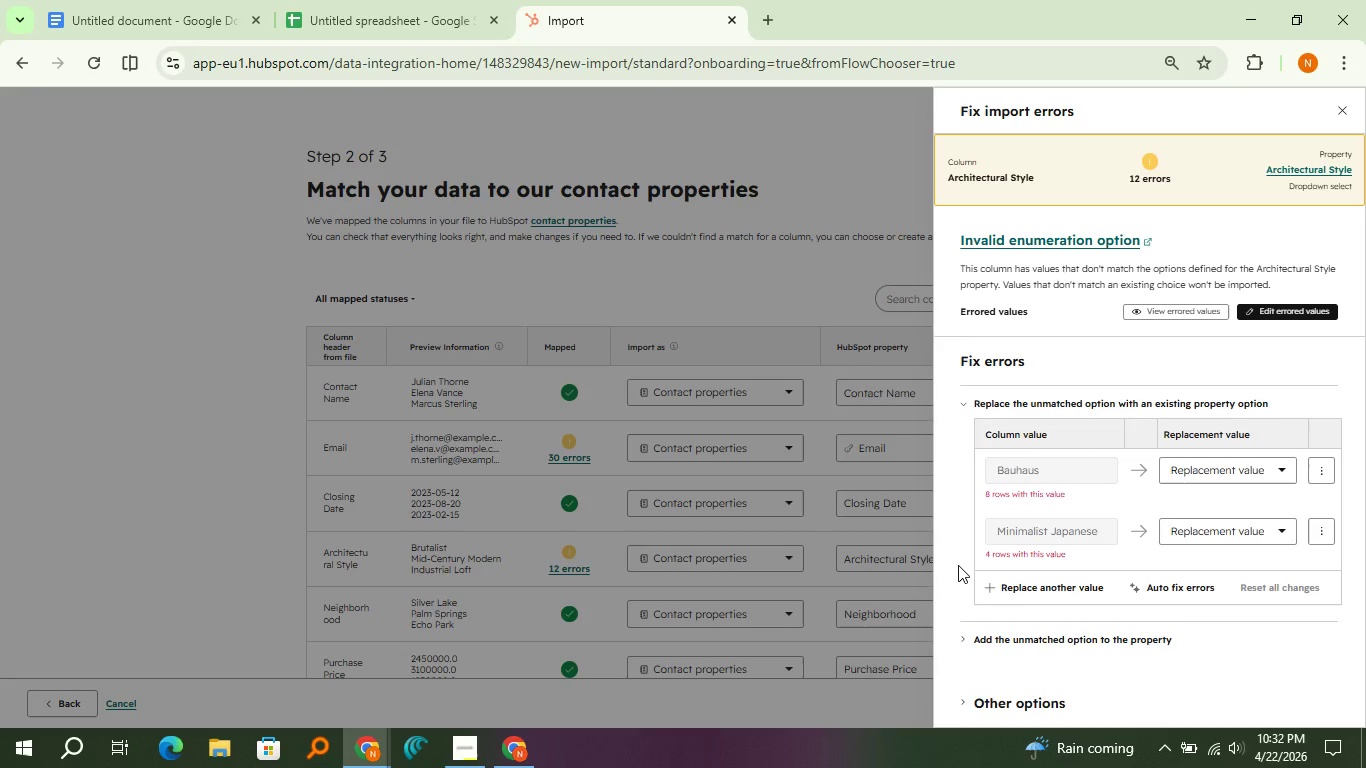 
left_click([1207, 475])
 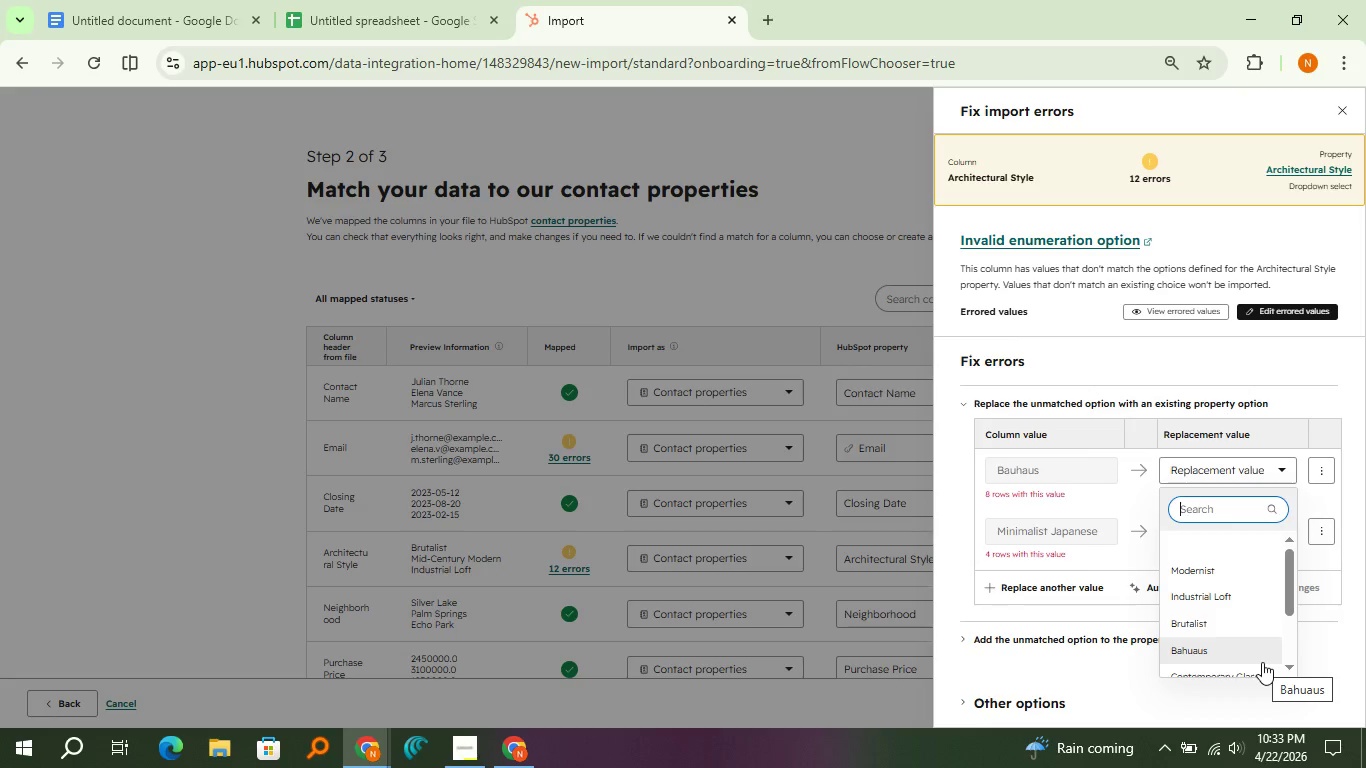 
left_click([802, 278])
 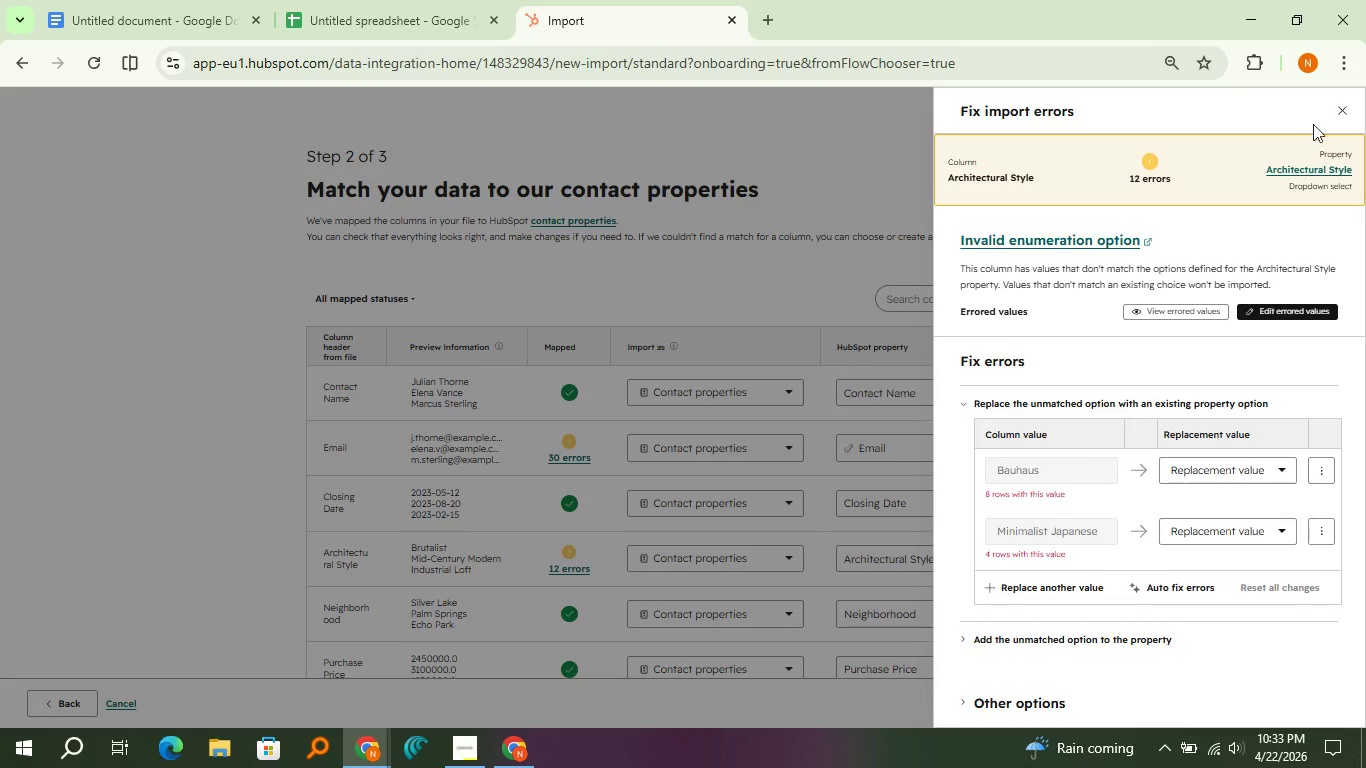 
left_click_drag(start_coordinate=[1328, 111], to_coordinate=[1337, 118])
 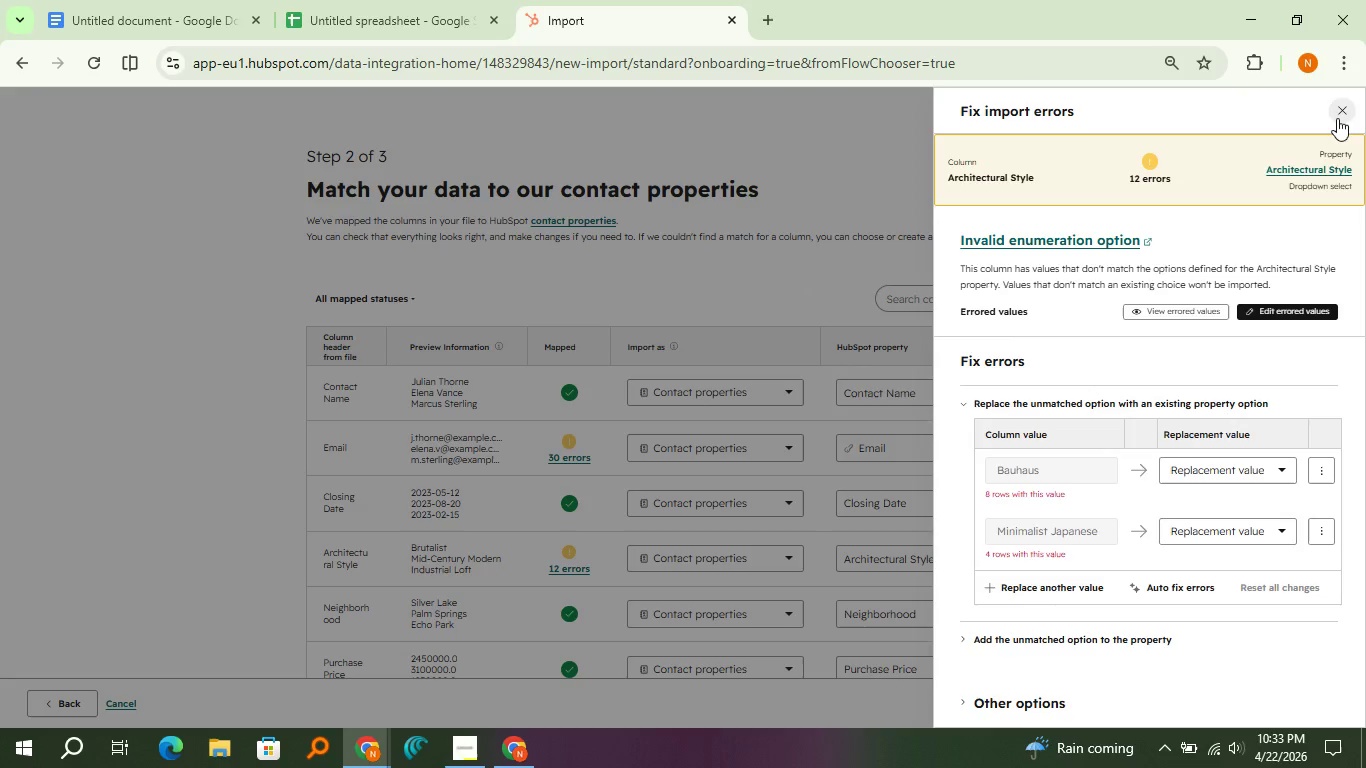 
left_click([1337, 118])
 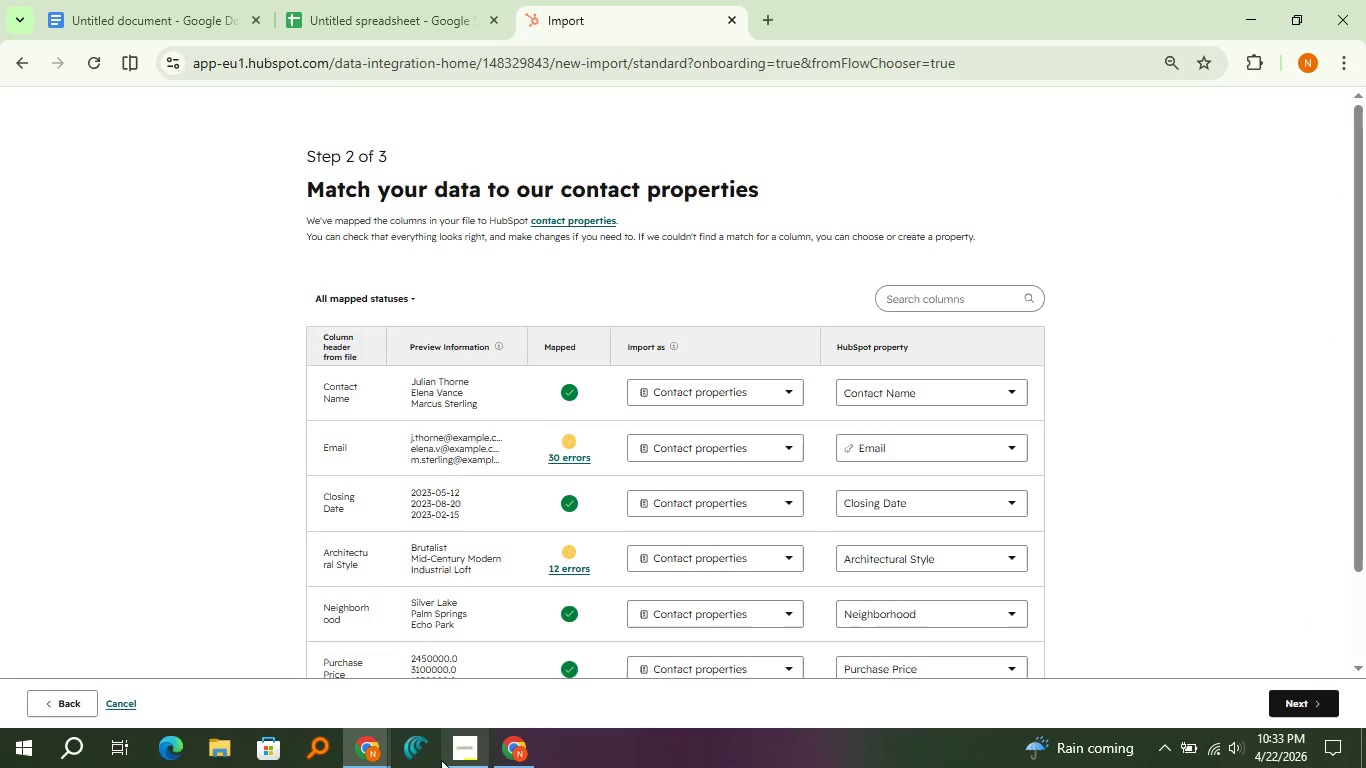 
left_click([445, 760])